 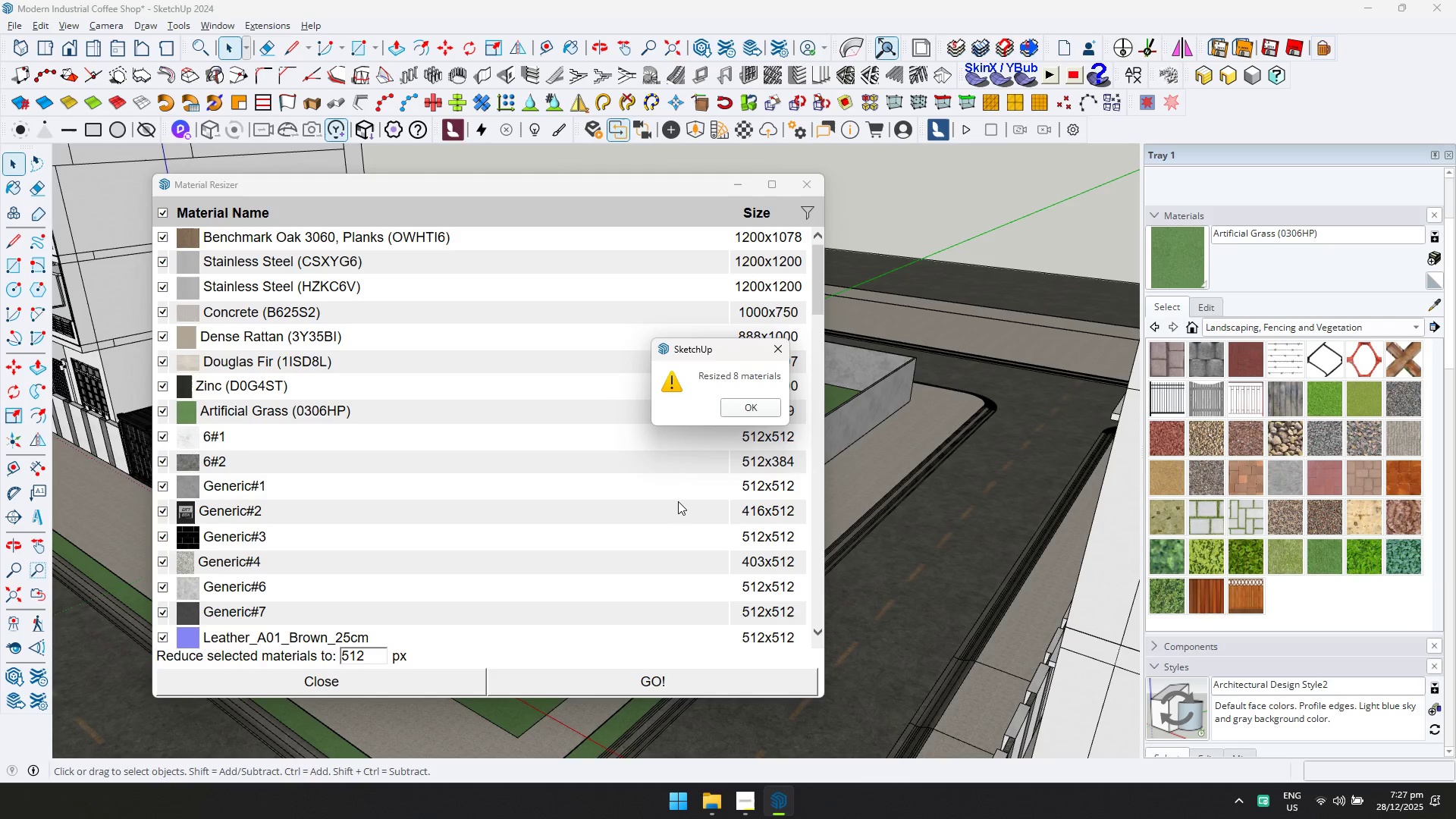 
left_click([771, 400])
 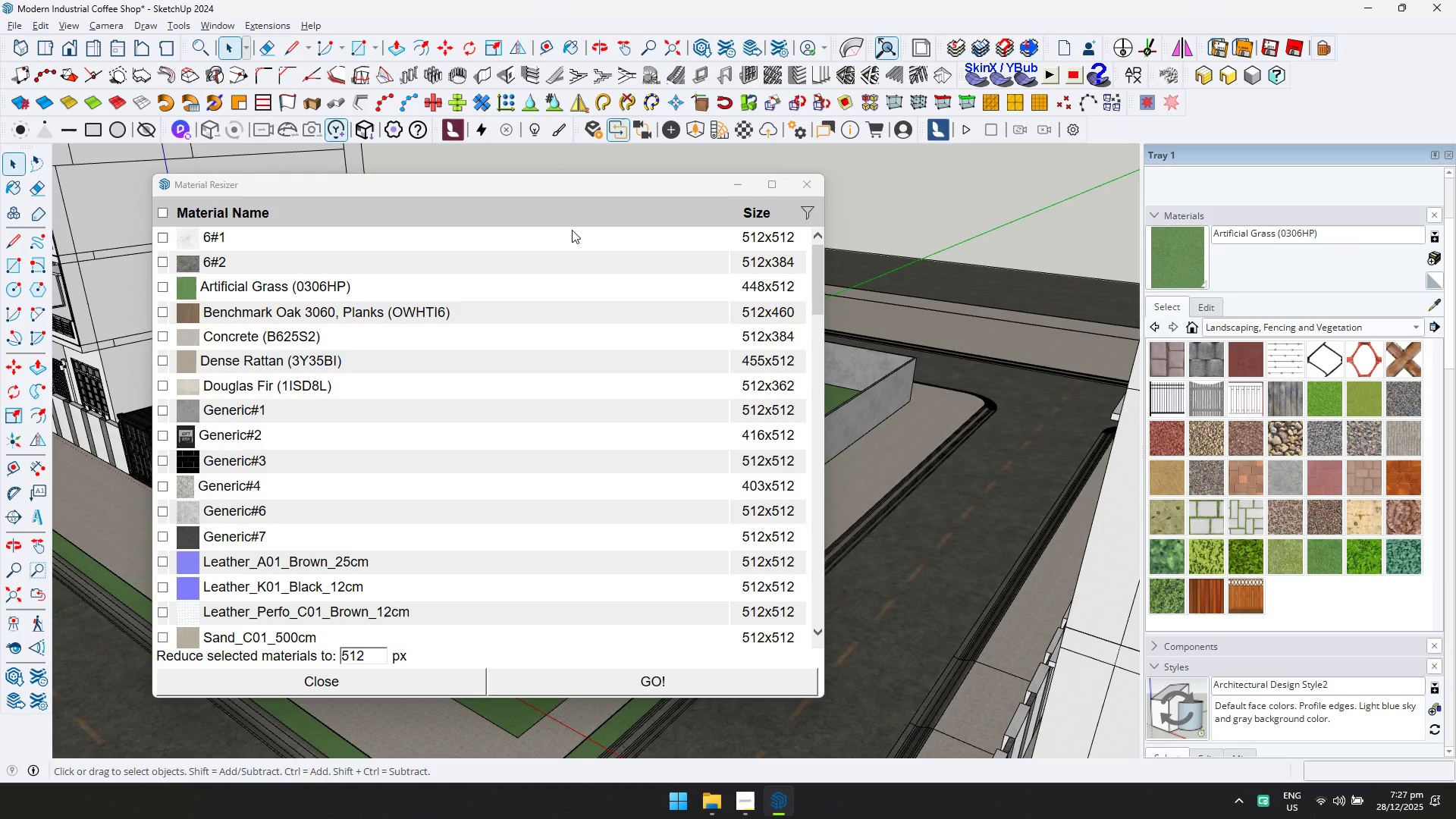 
left_click([800, 185])
 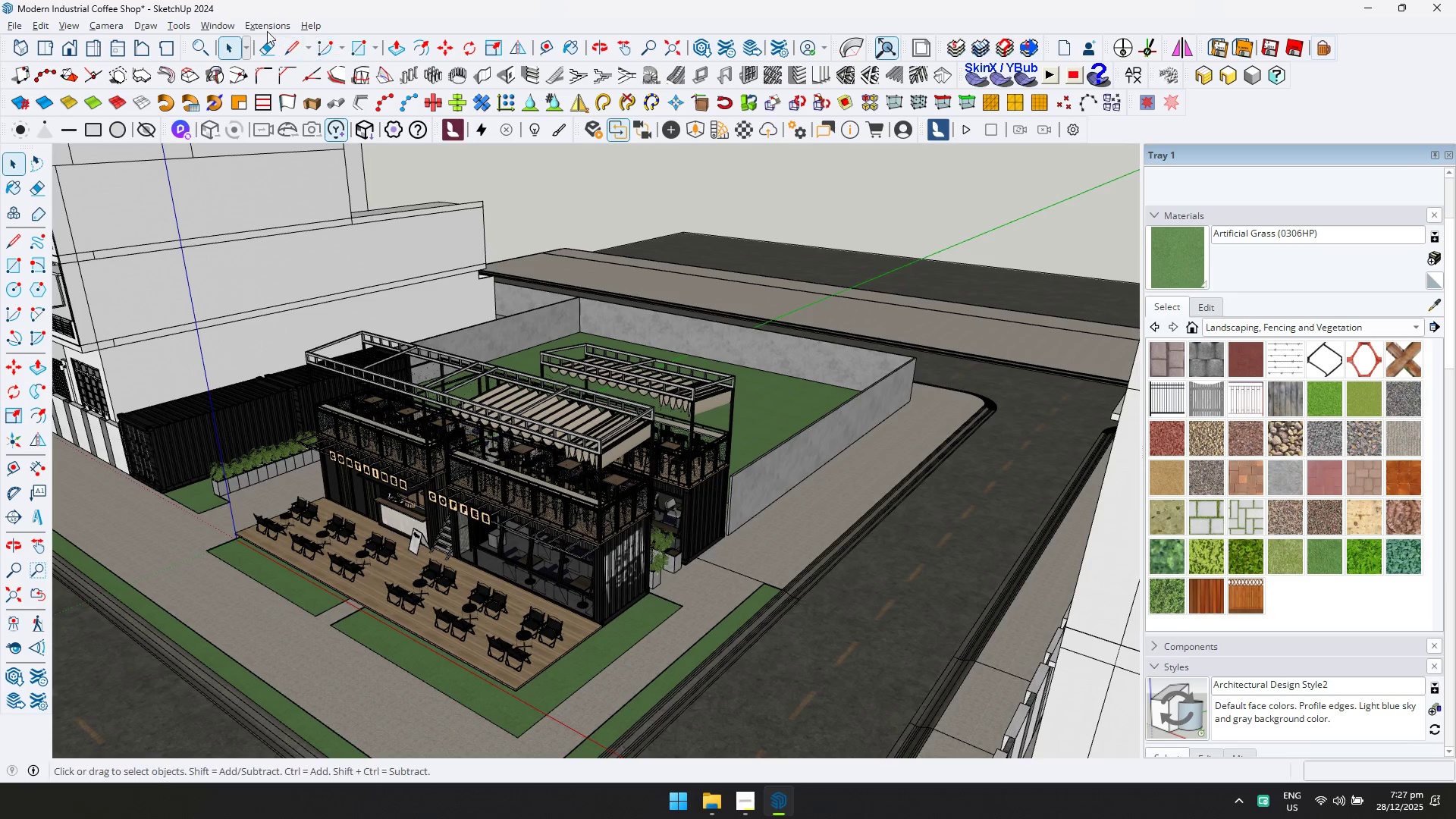 
left_click([262, 30])
 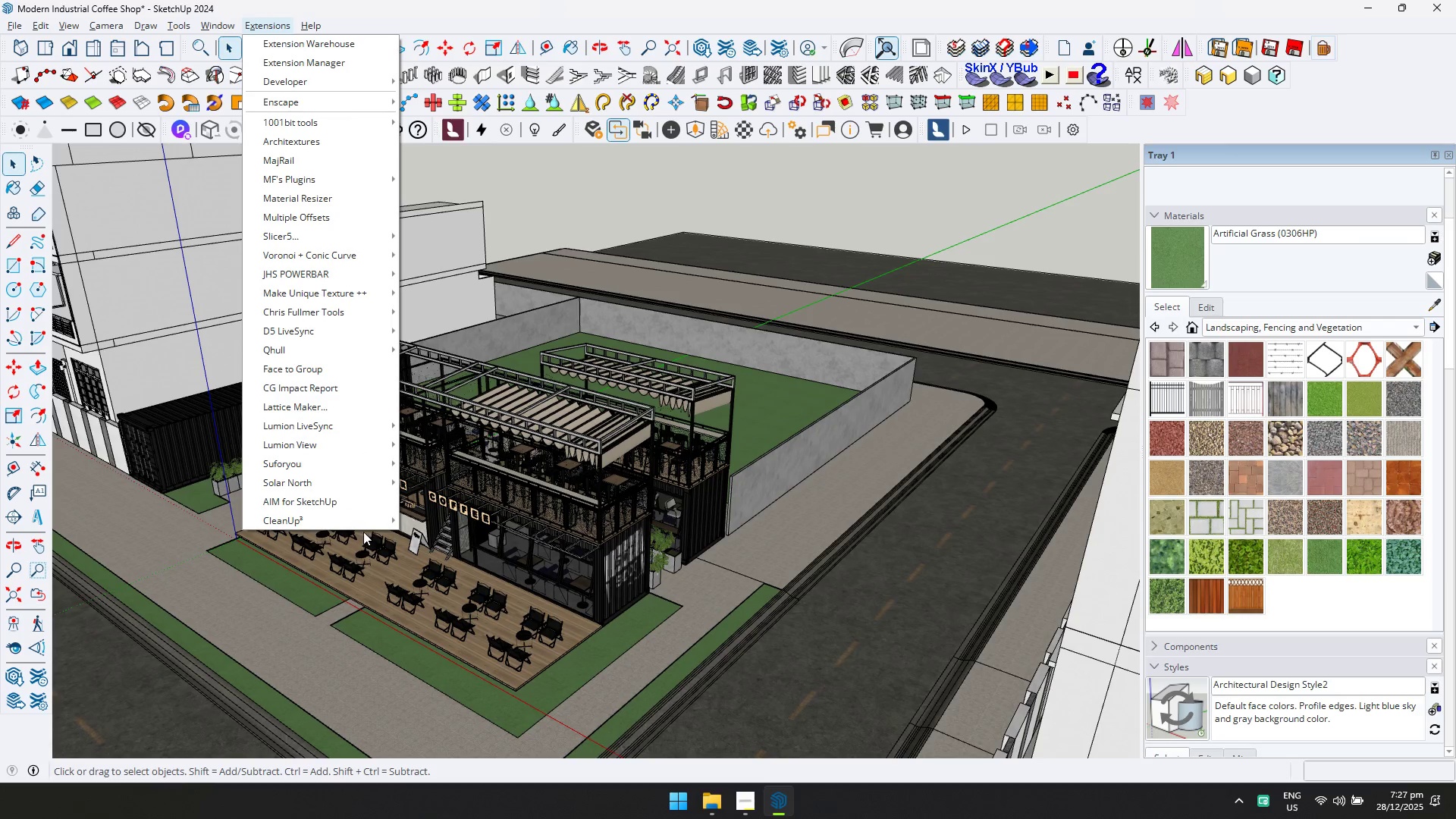 
left_click([363, 529])